 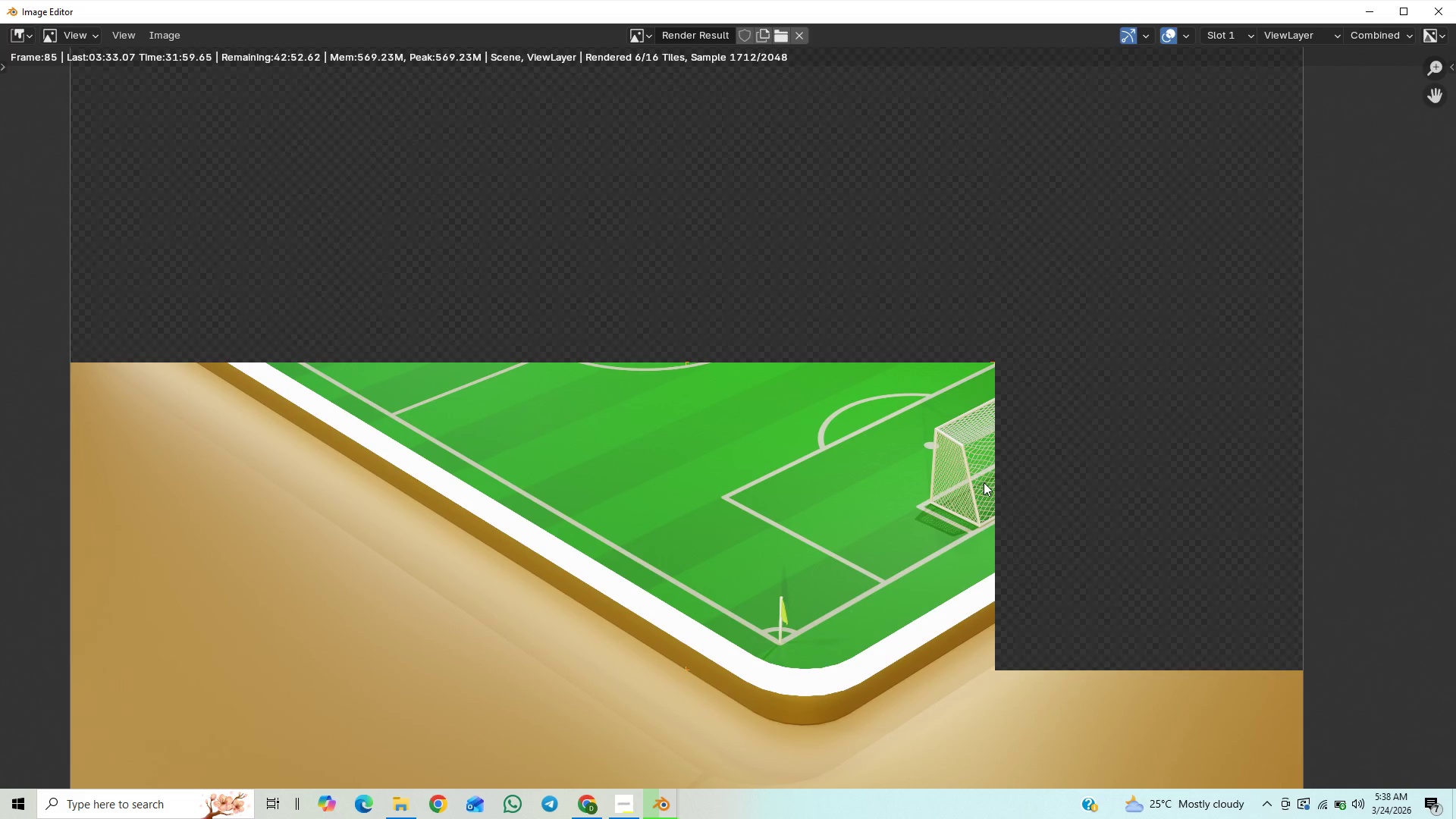 
scroll: coordinate [981, 487], scroll_direction: down, amount: 1.0
 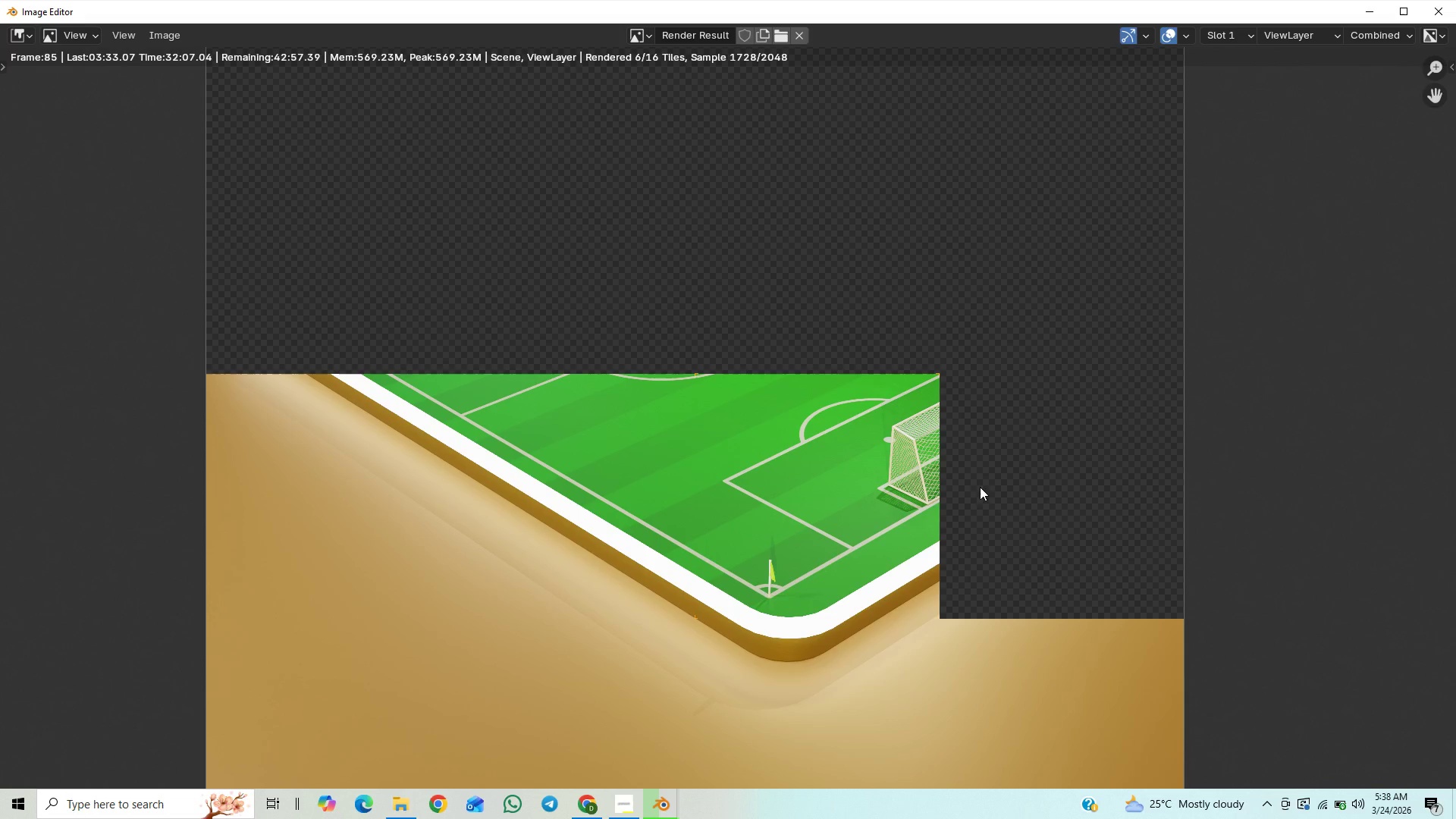 
scroll: coordinate [980, 487], scroll_direction: up, amount: 1.0
 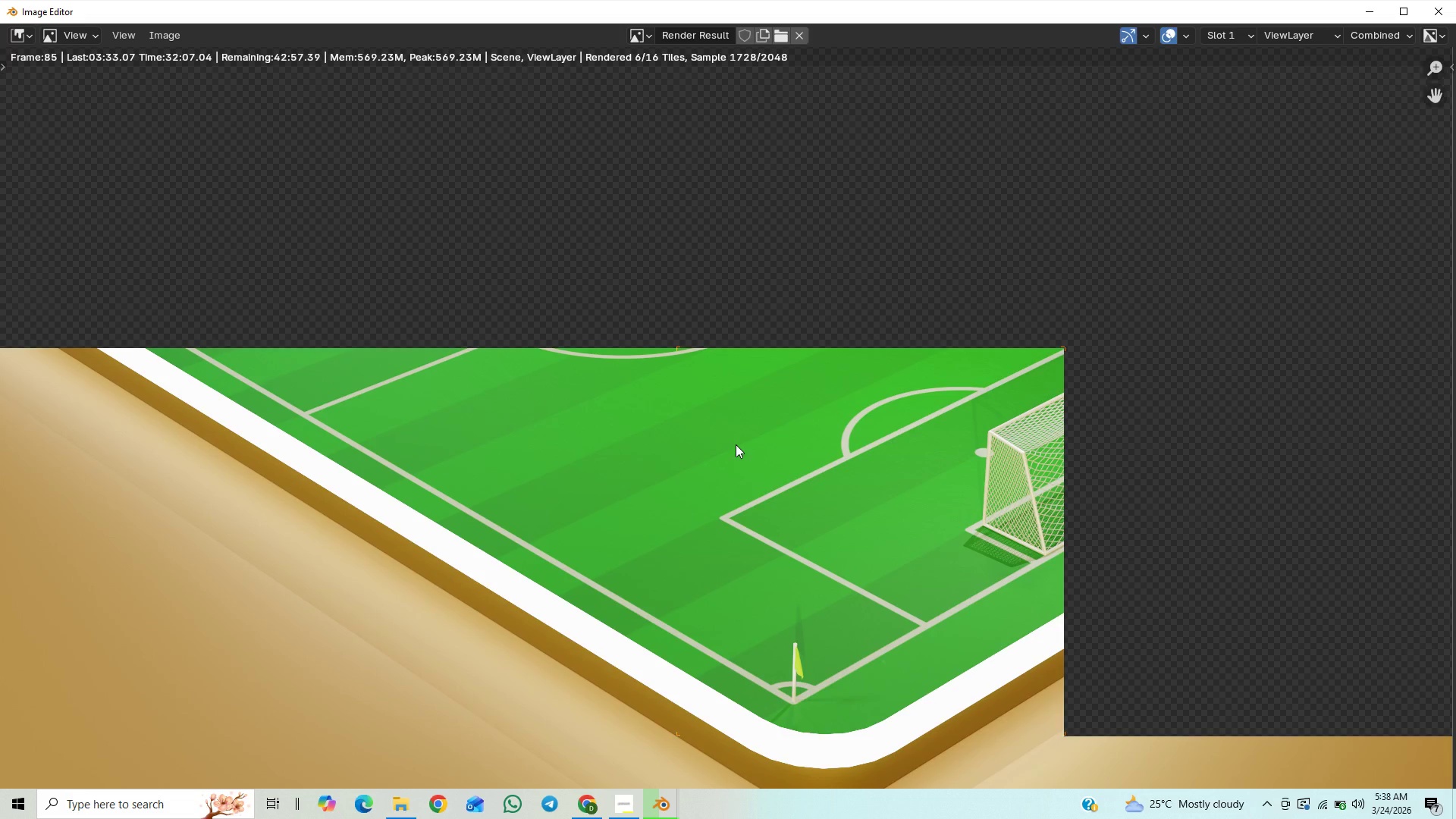 
scroll: coordinate [711, 503], scroll_direction: down, amount: 1.0
 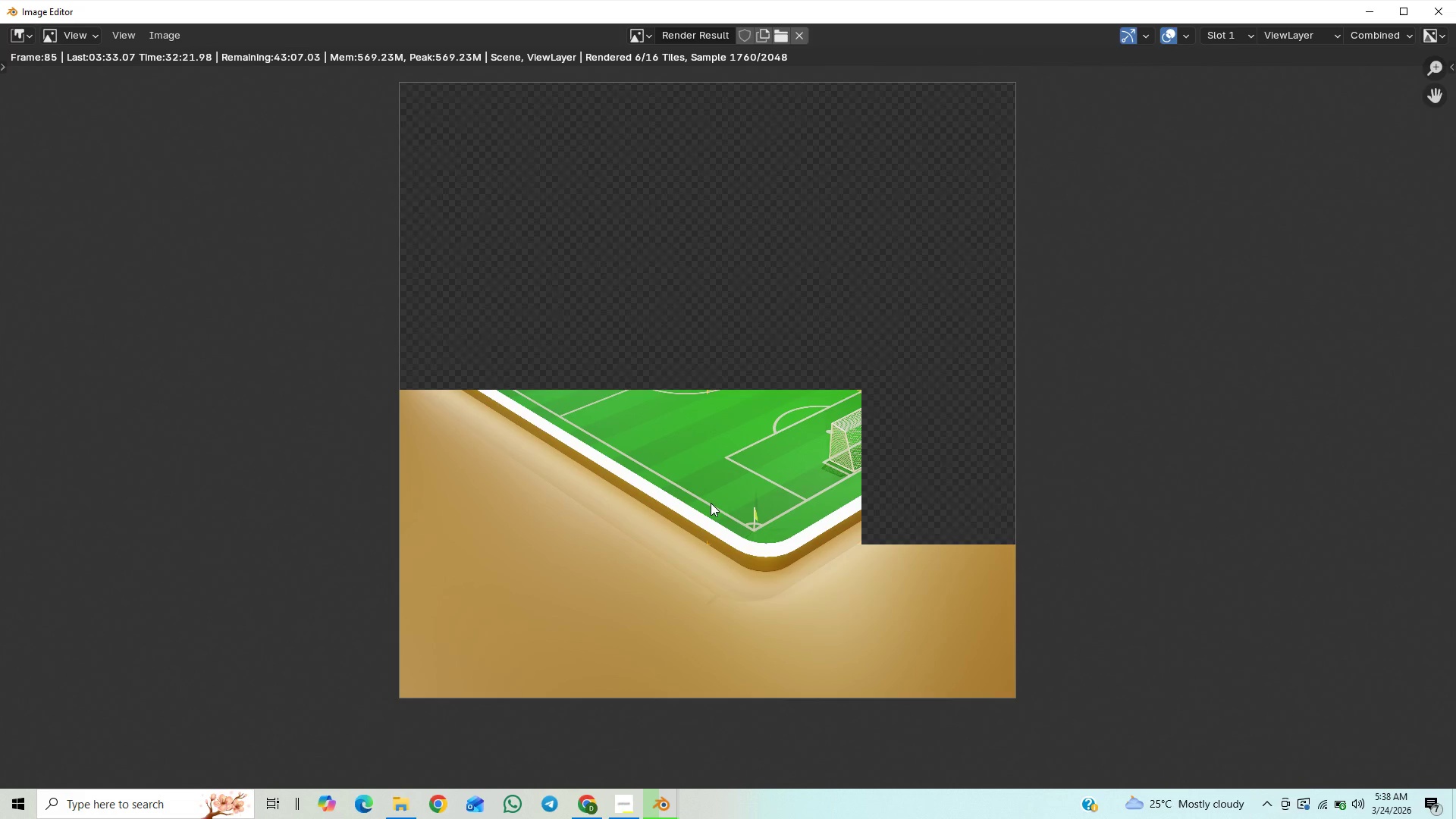 
wait(12.8)
 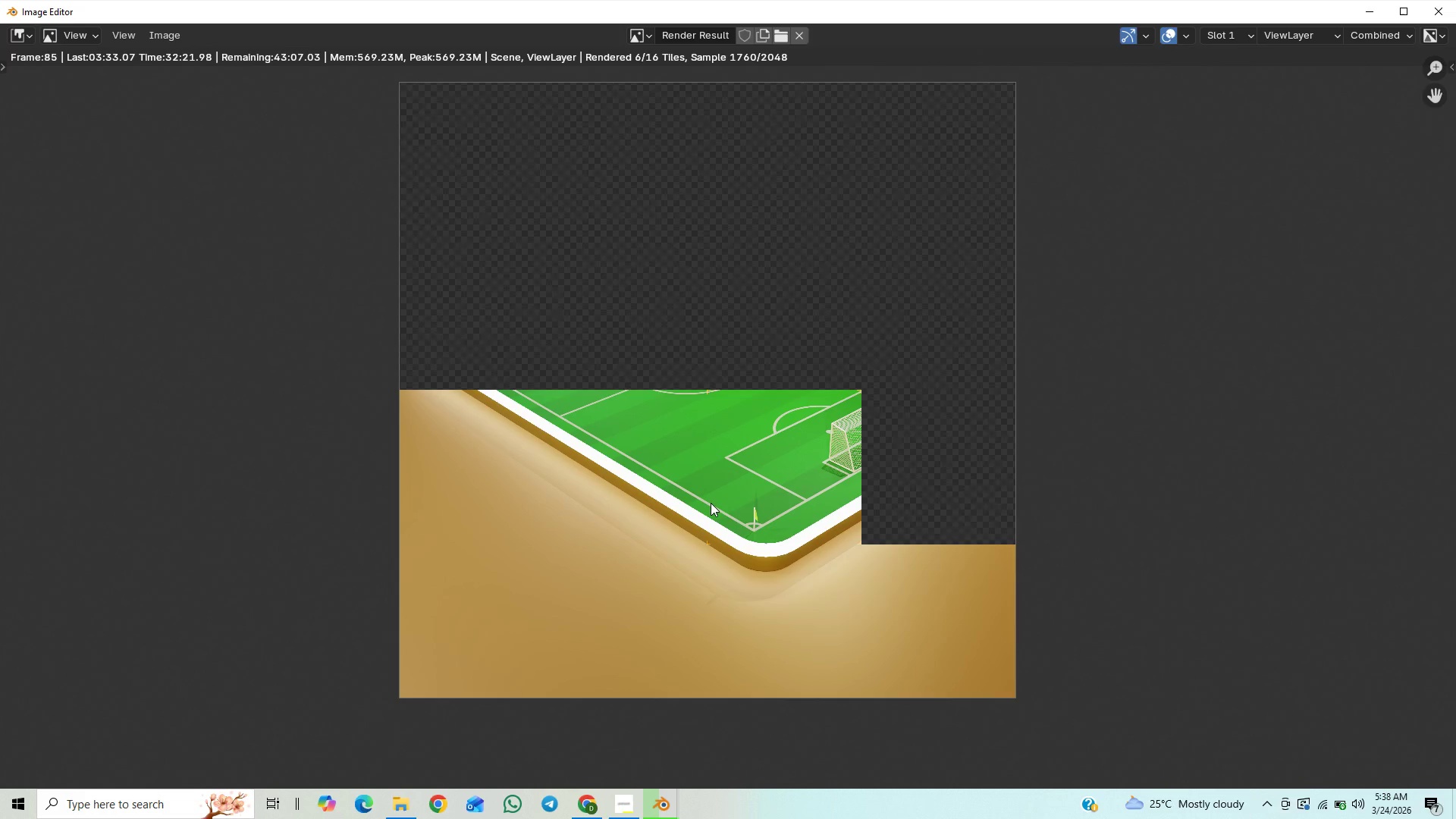 
left_click([614, 745])
 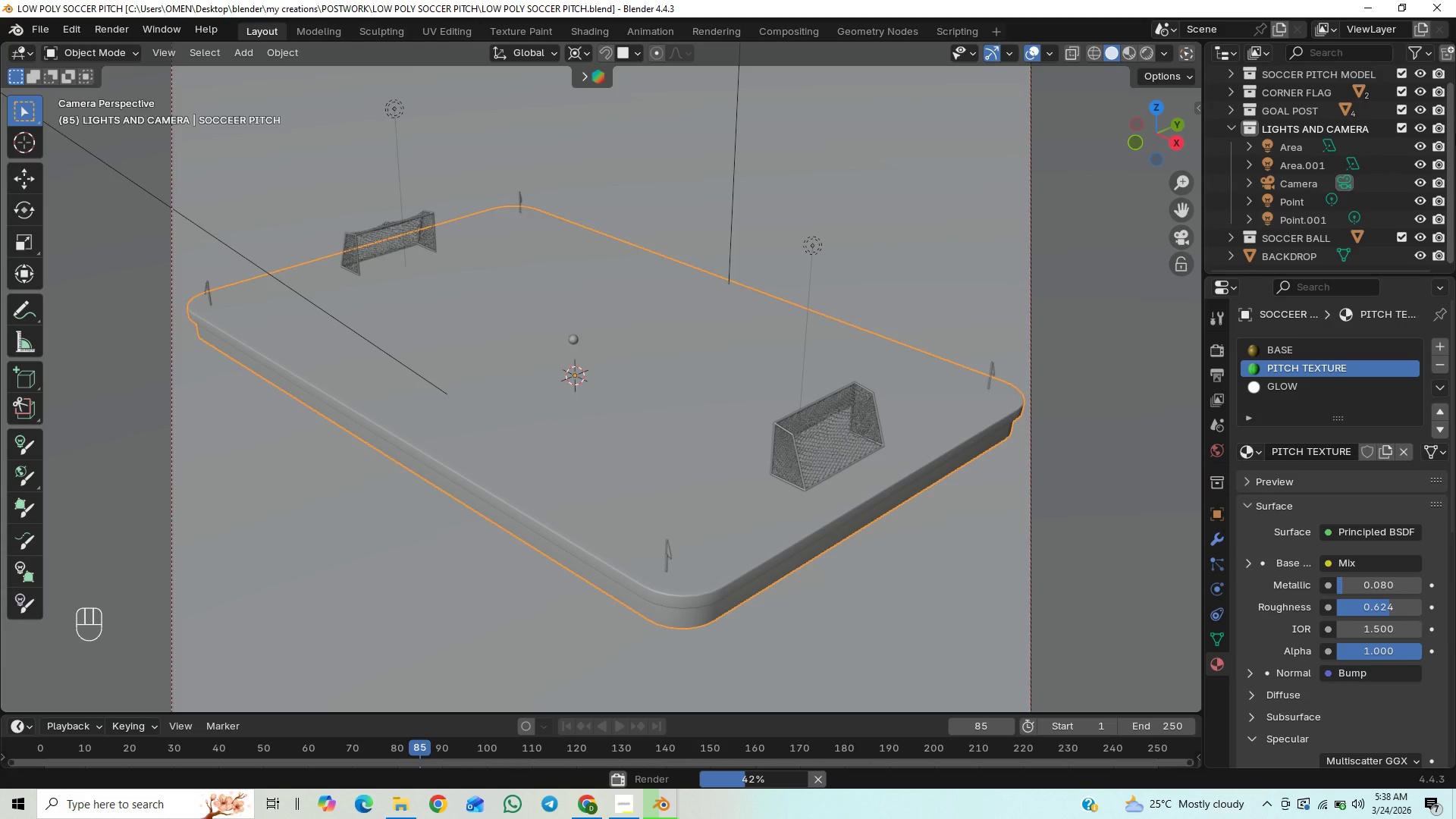 
left_click_drag(start_coordinate=[1455, 161], to_coordinate=[1455, 187])
 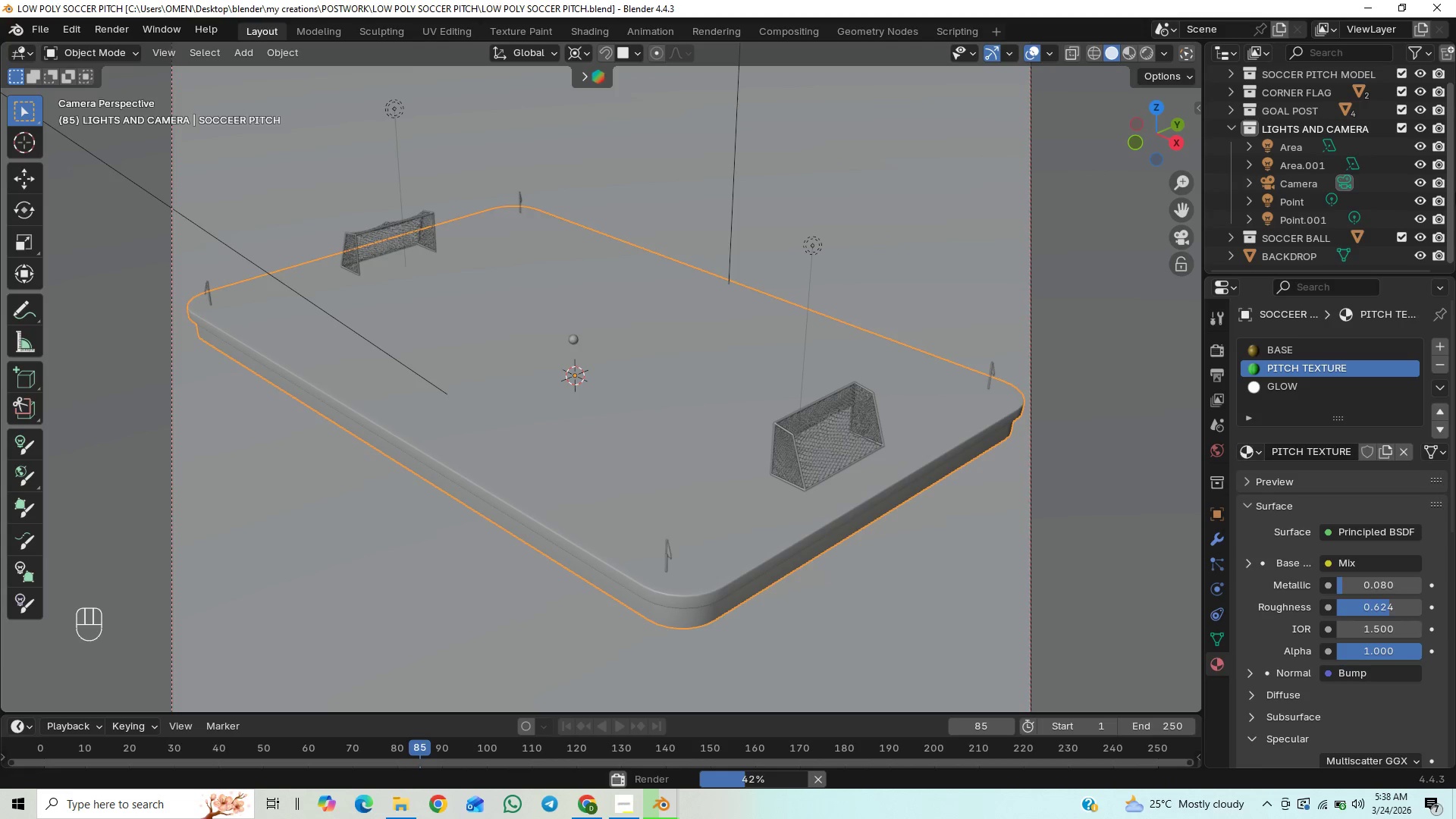 
left_click_drag(start_coordinate=[1455, 193], to_coordinate=[1455, 108])
 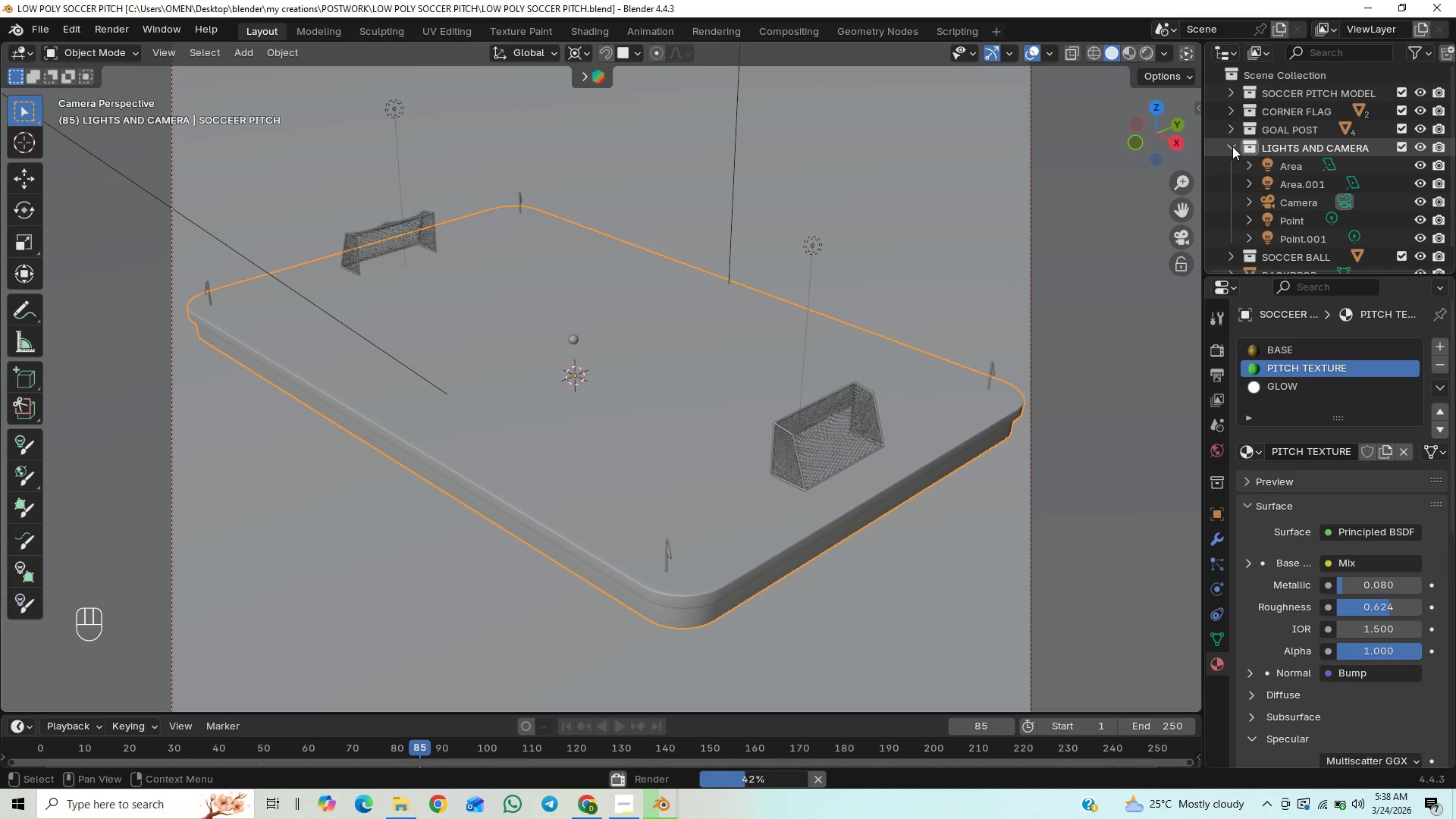 
left_click([1230, 146])
 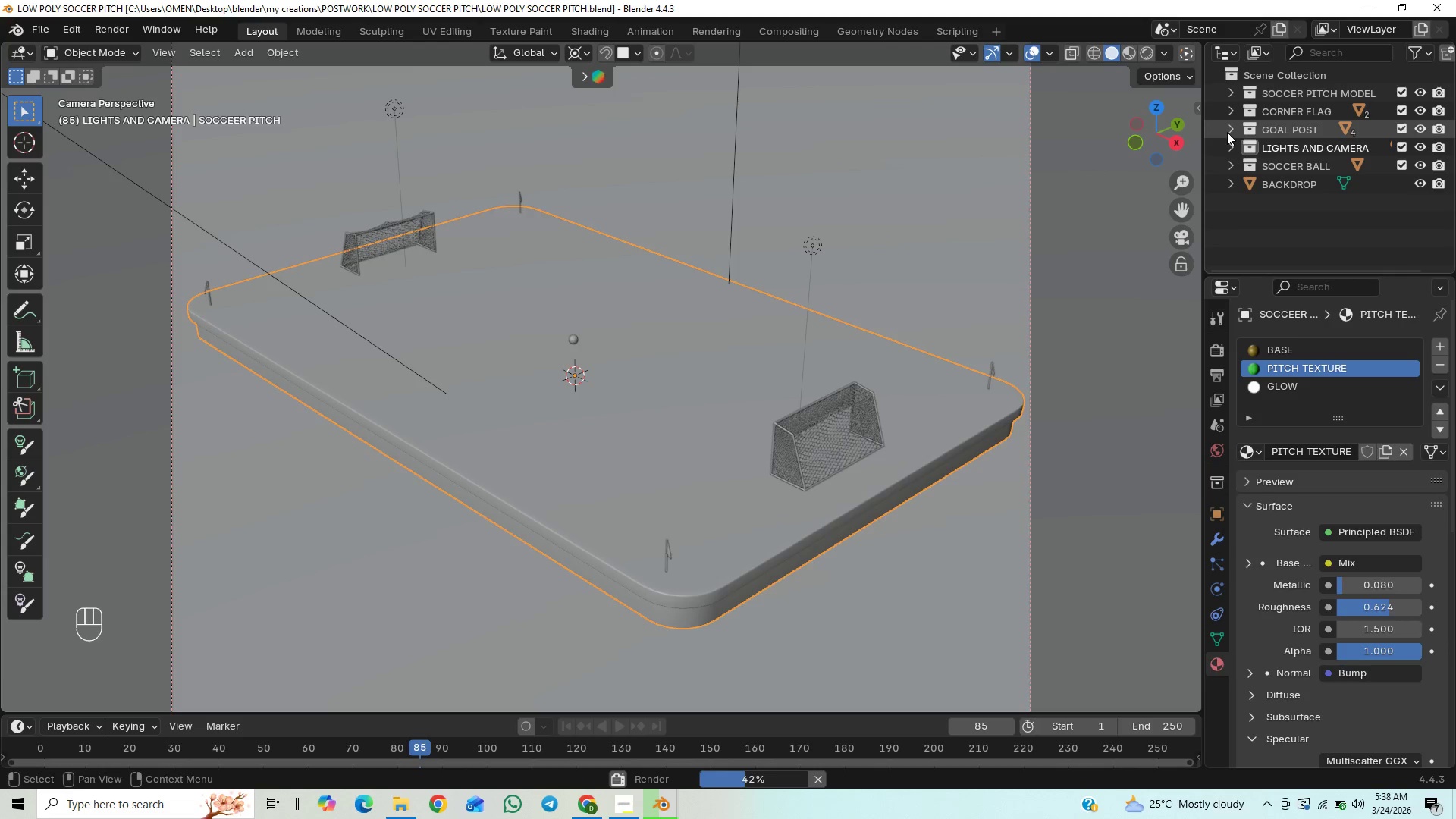 
left_click([1227, 132])
 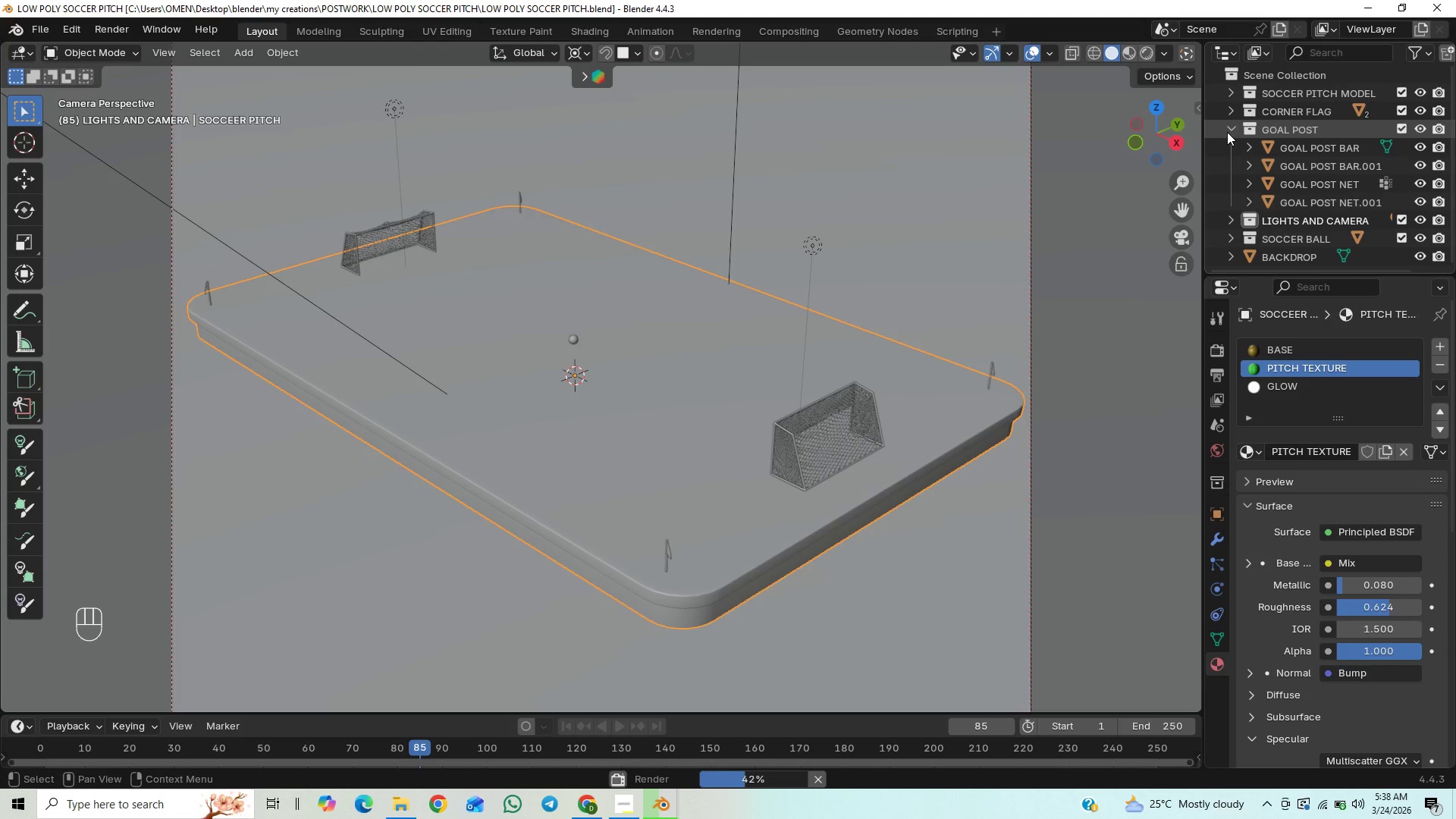 
left_click([1227, 132])
 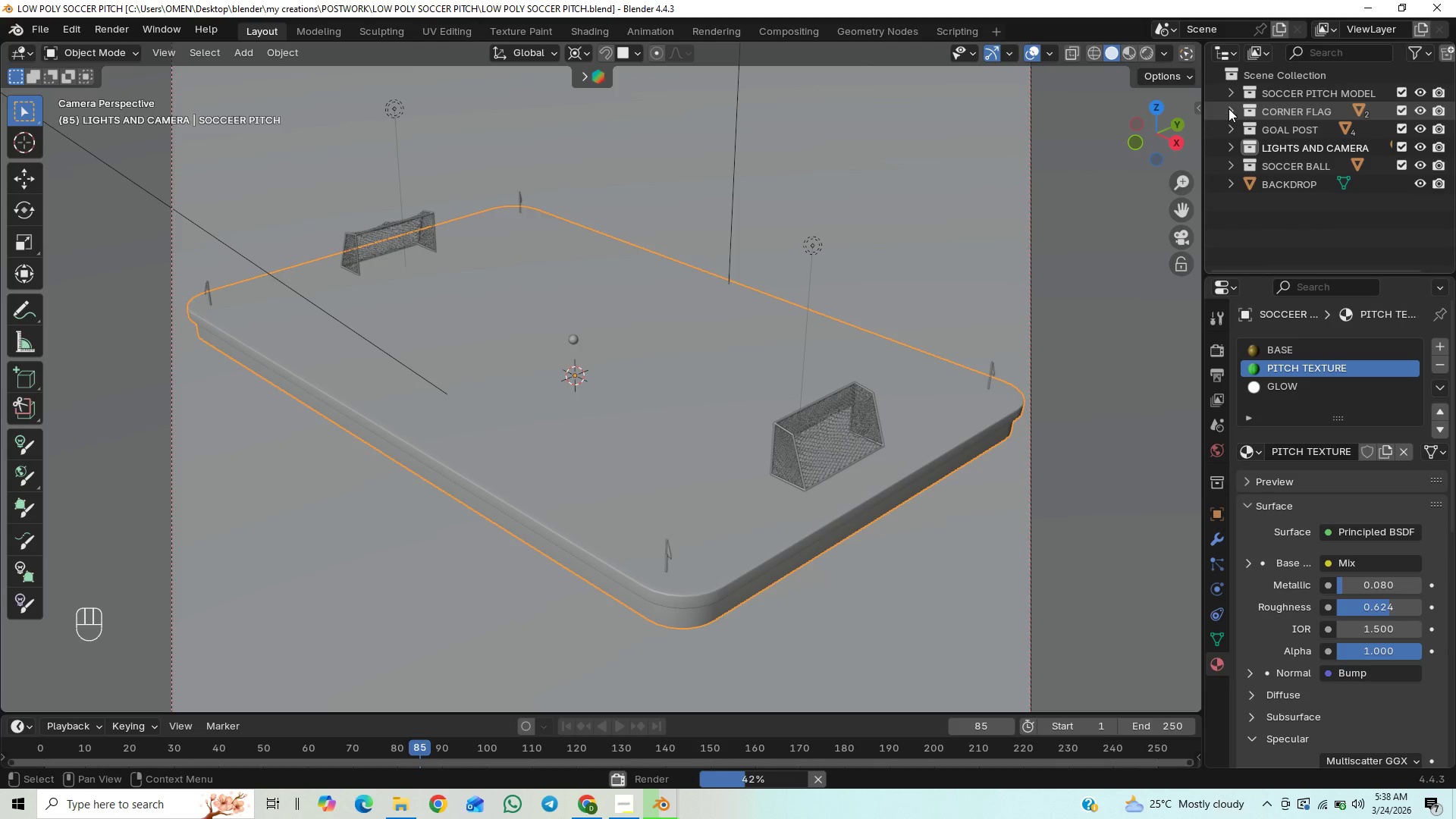 
left_click([1228, 108])
 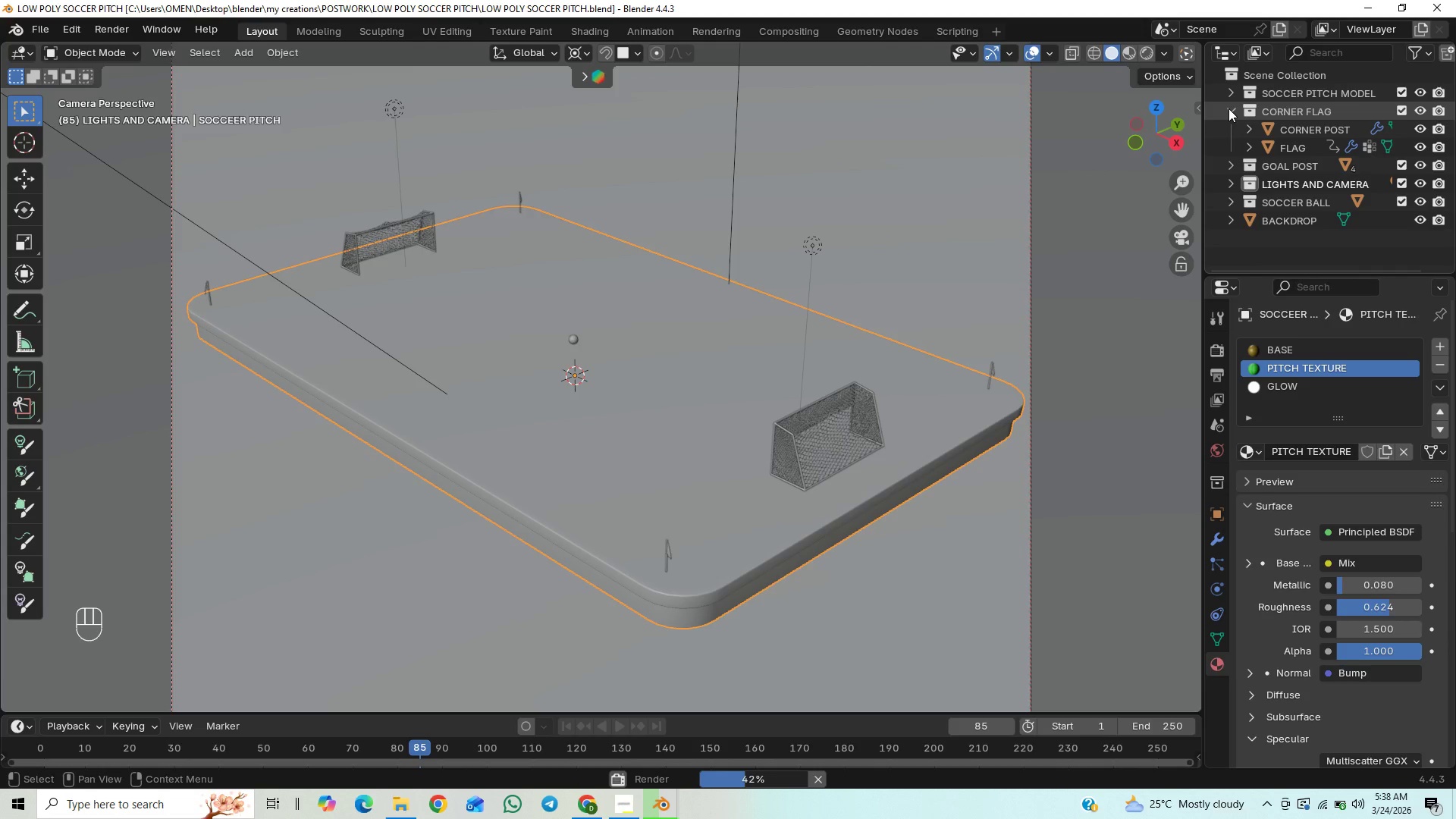 
left_click([1228, 108])
 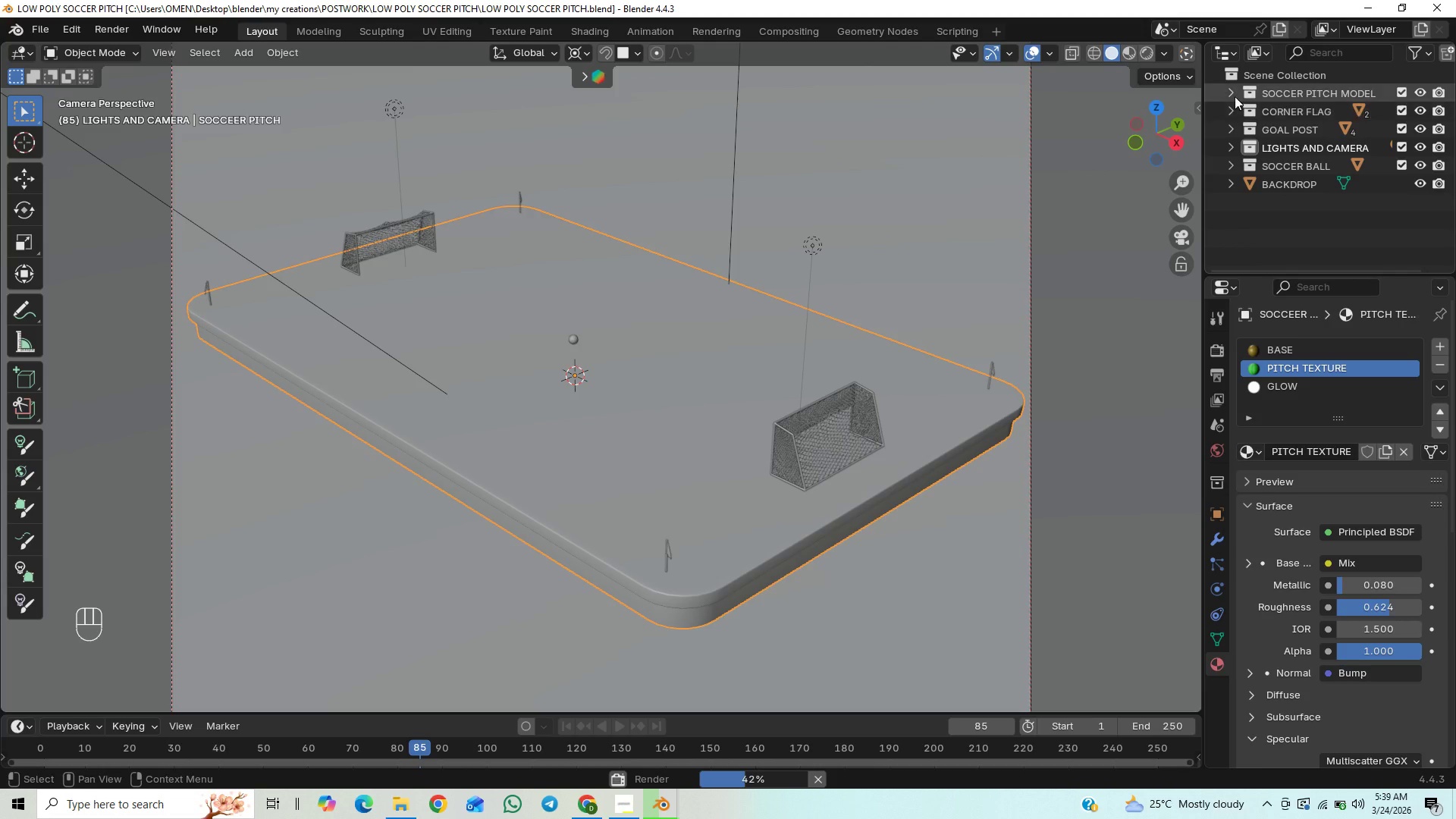 
left_click([1235, 95])
 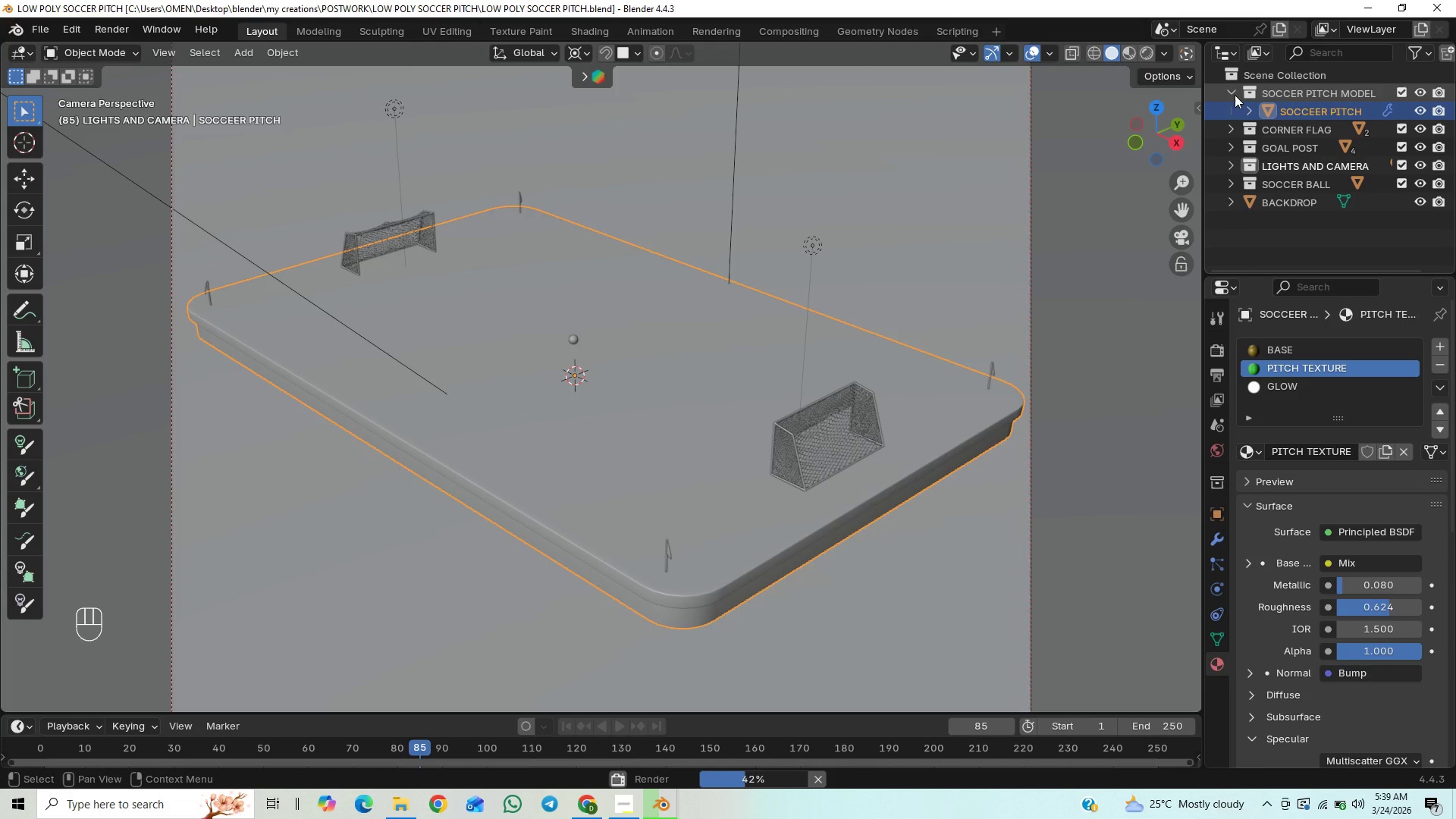 
left_click([1235, 95])
 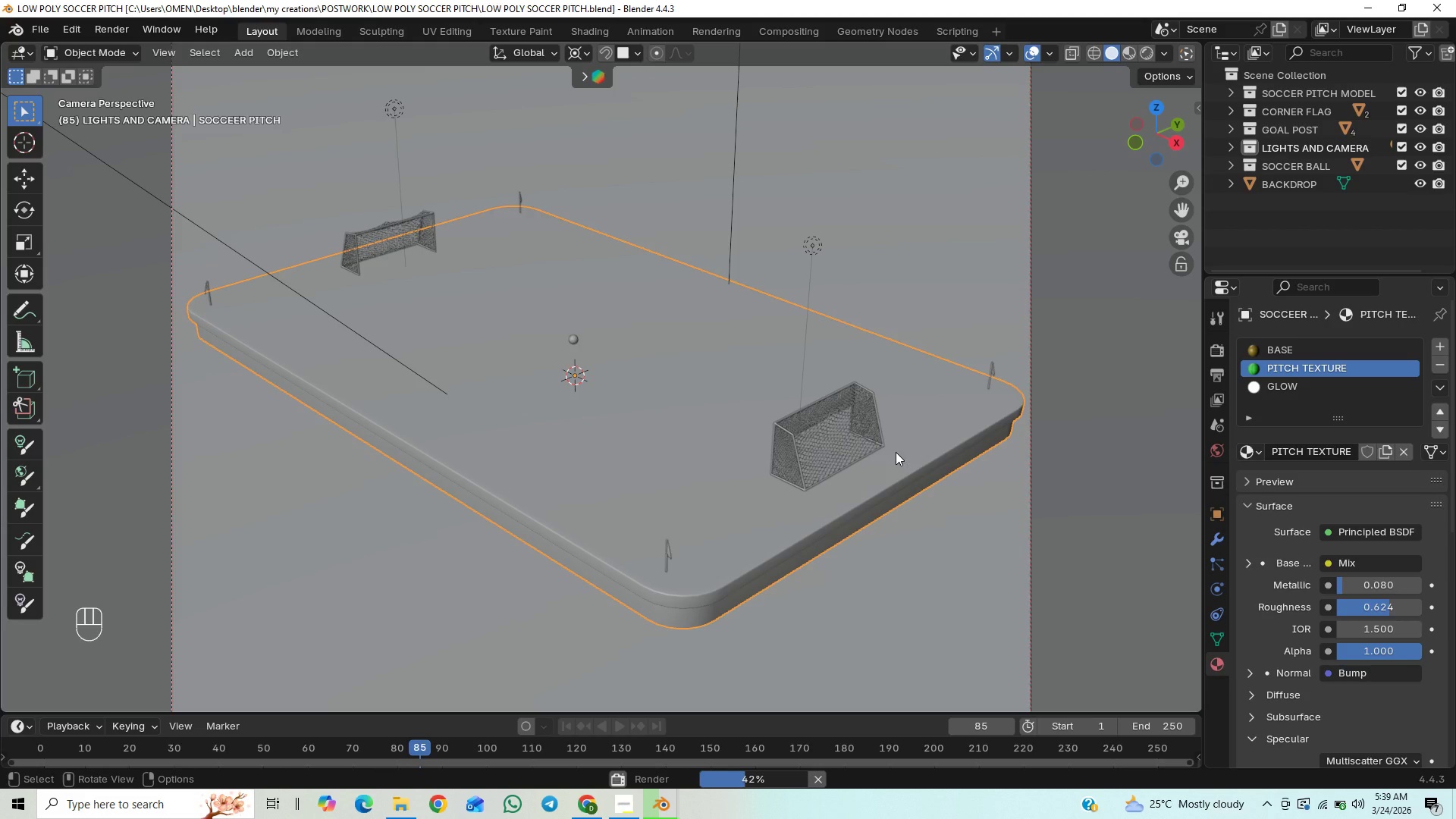 
scroll: coordinate [855, 500], scroll_direction: up, amount: 6.0
 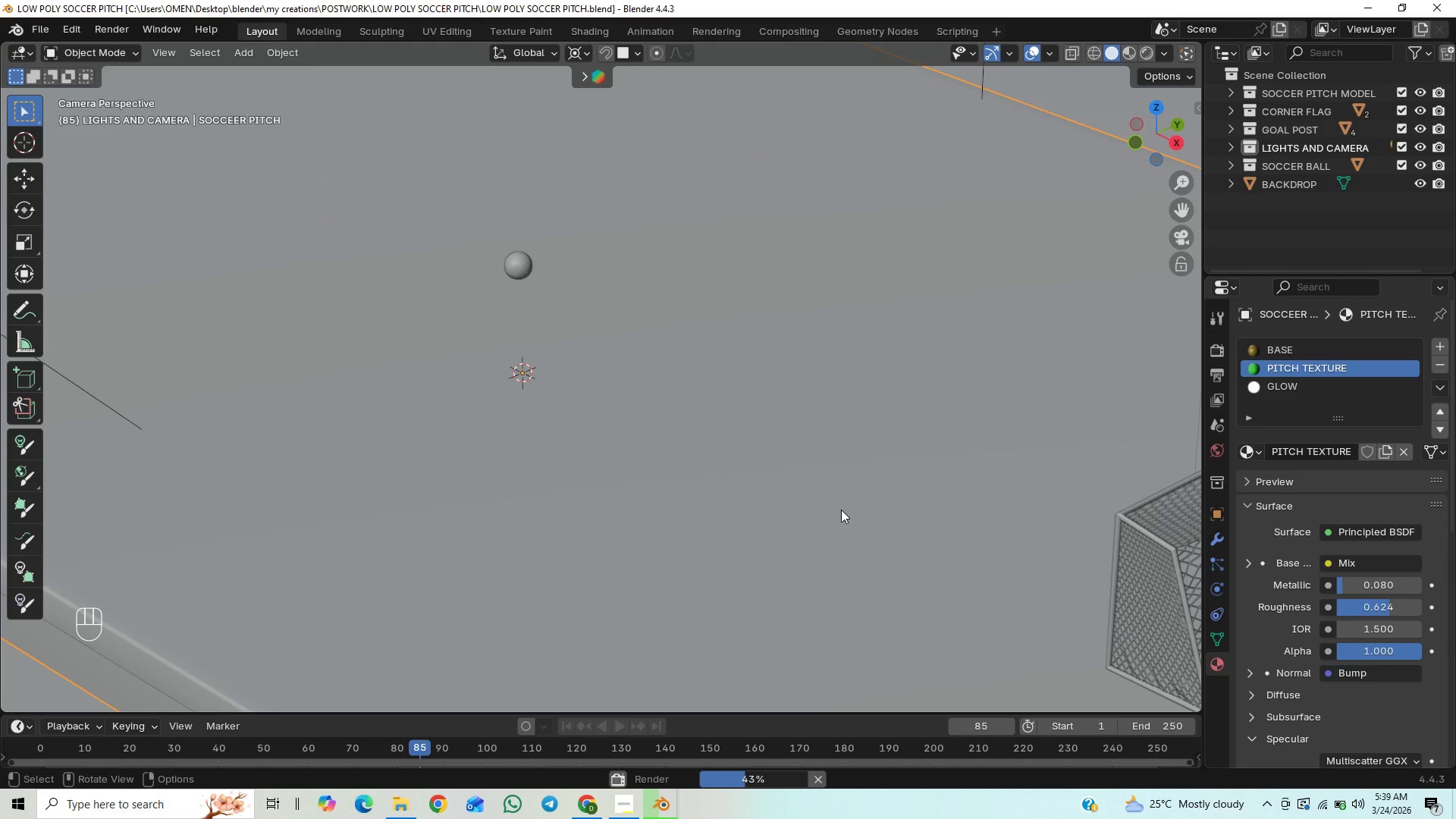 
scroll: coordinate [841, 510], scroll_direction: down, amount: 3.0
 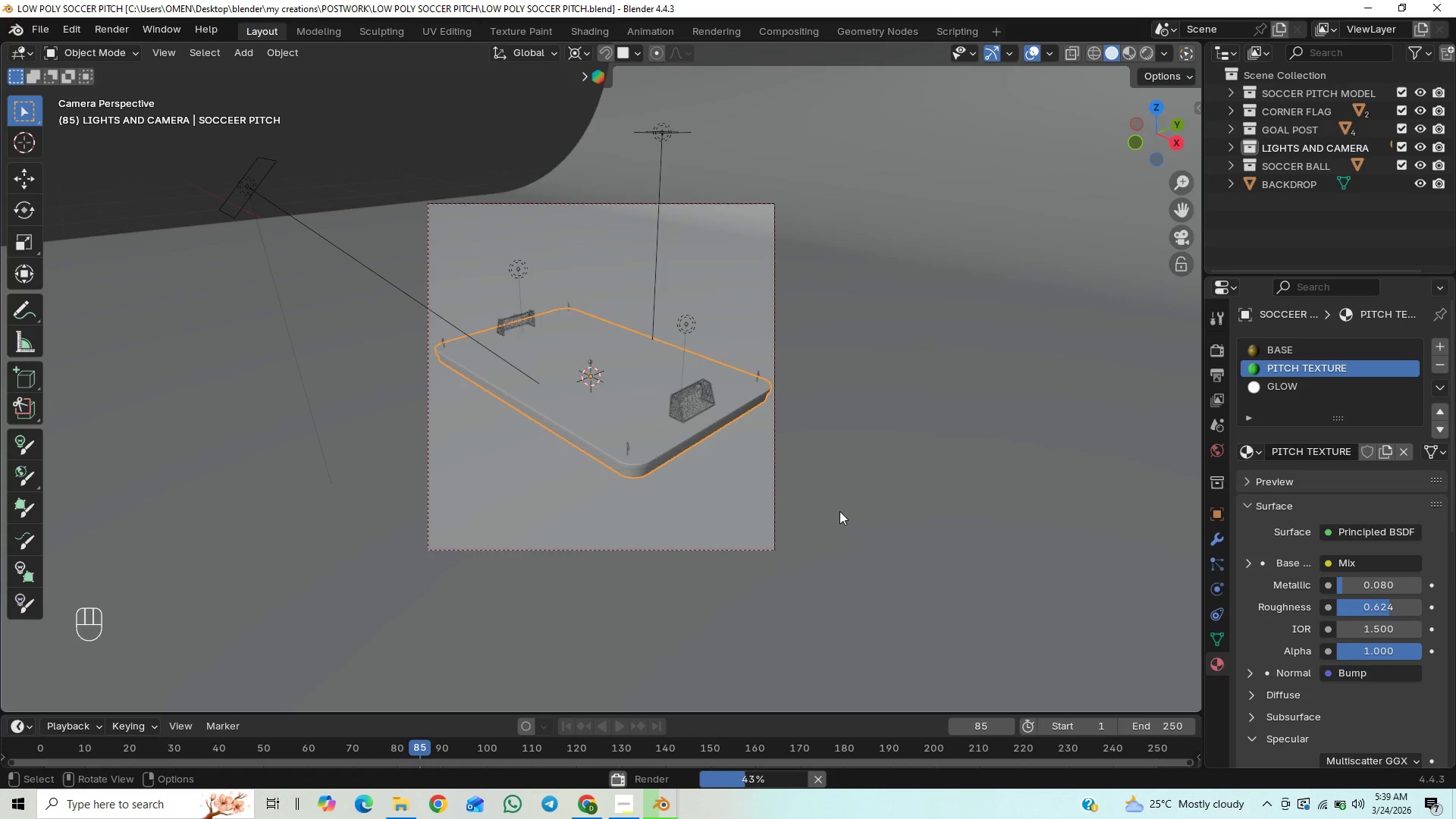 
scroll: coordinate [841, 522], scroll_direction: up, amount: 3.0
 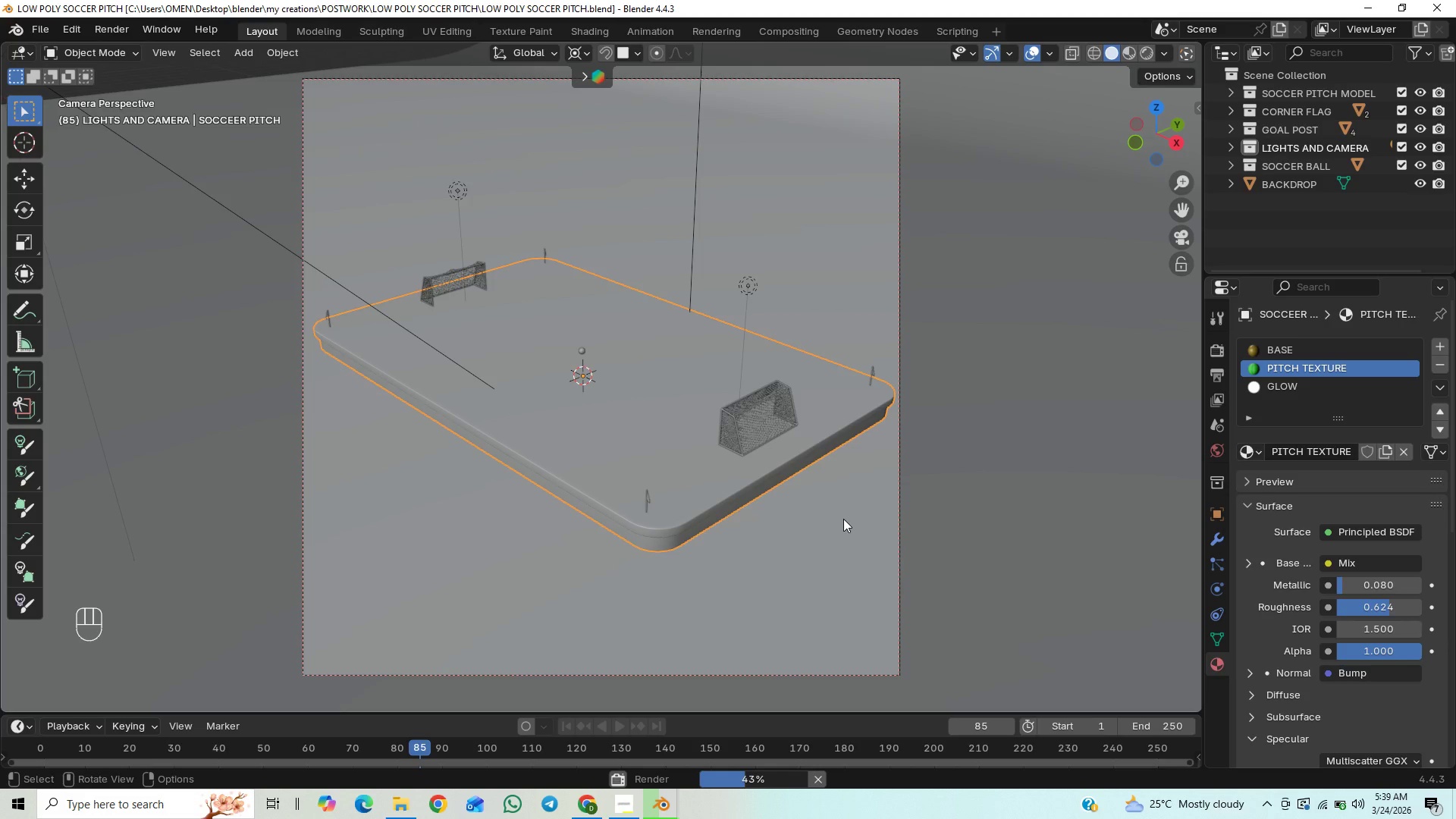 
key(Control+S)
 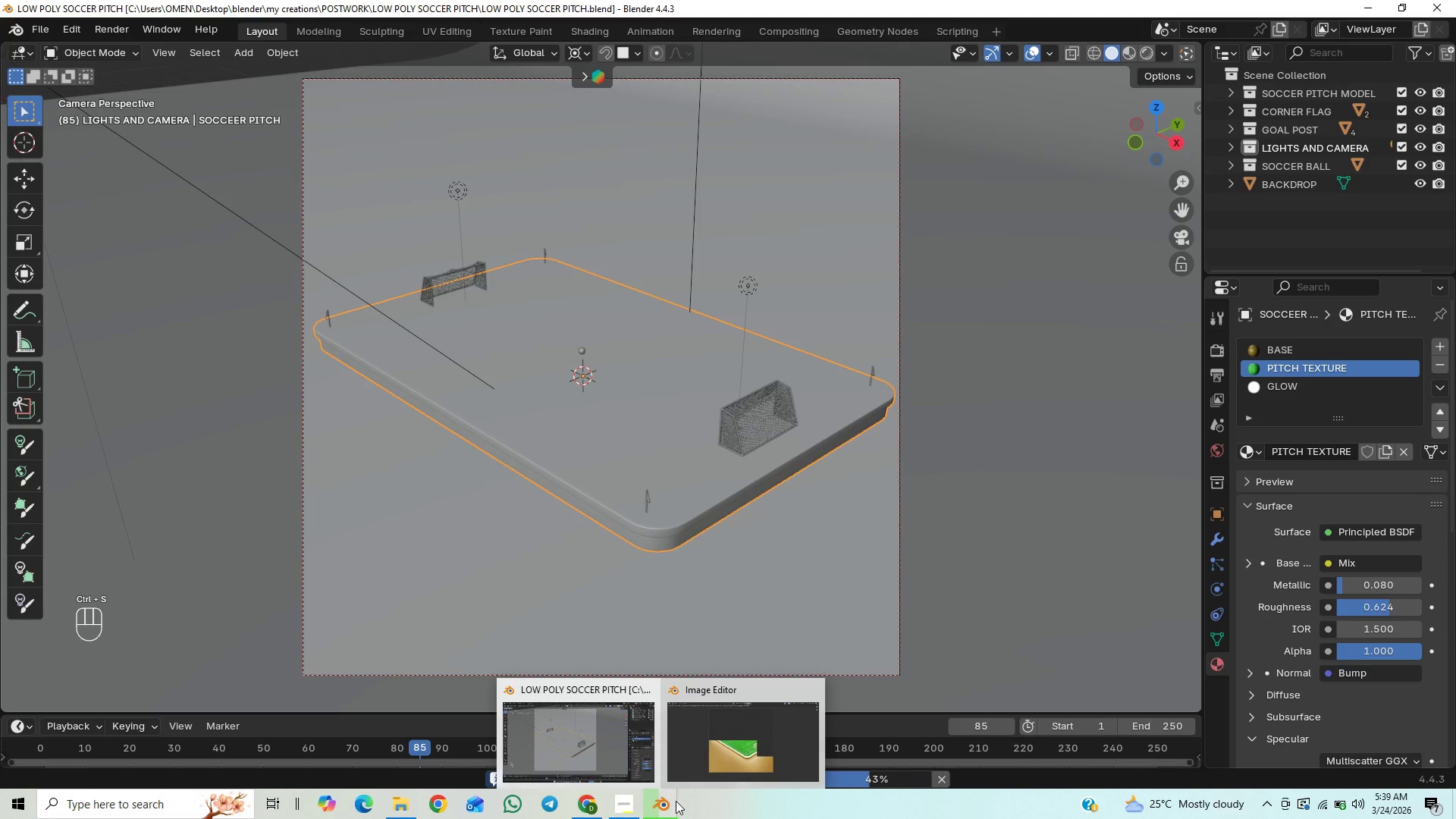 
left_click([729, 745])
 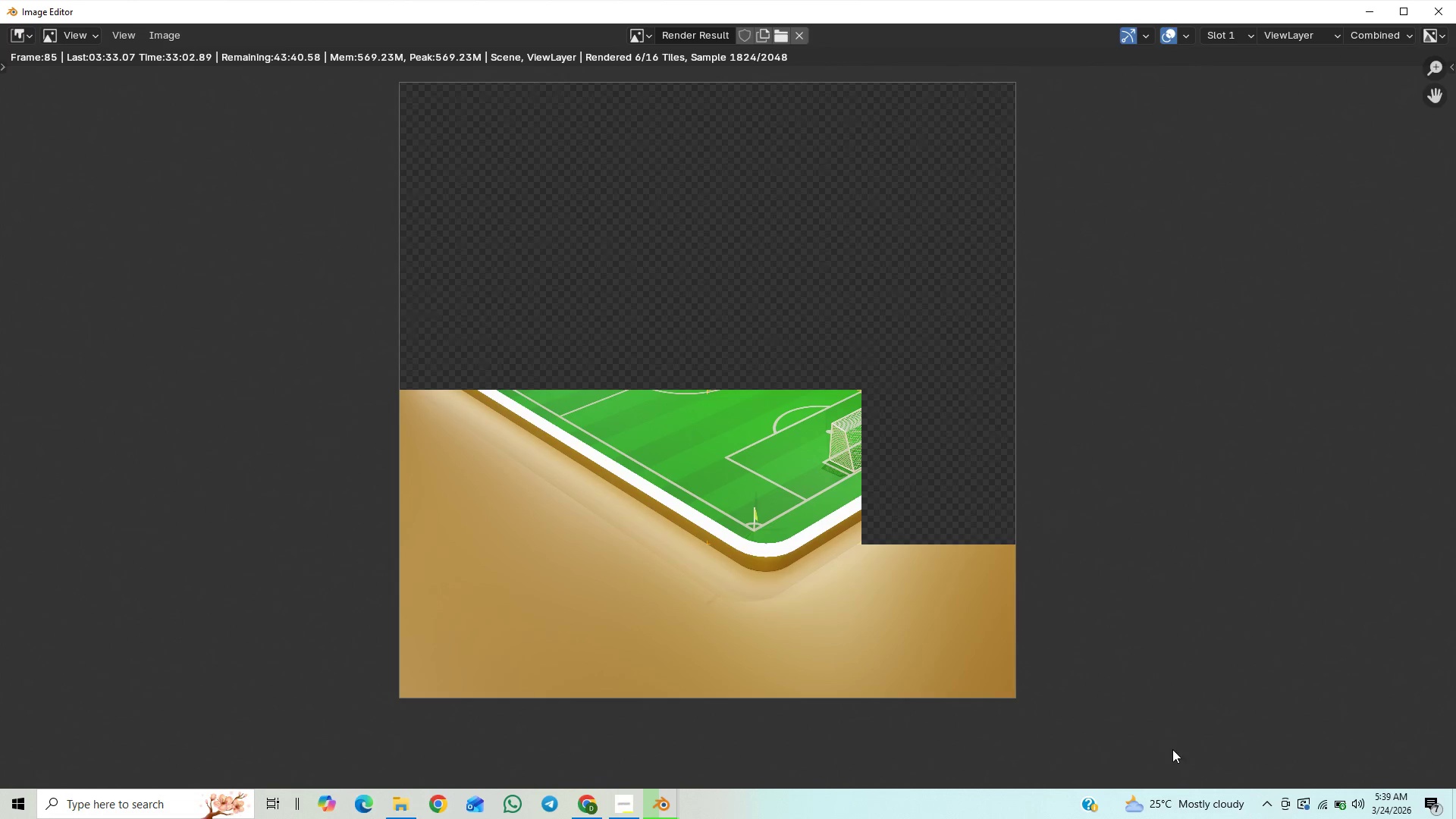 
mouse_move([1330, 799])
 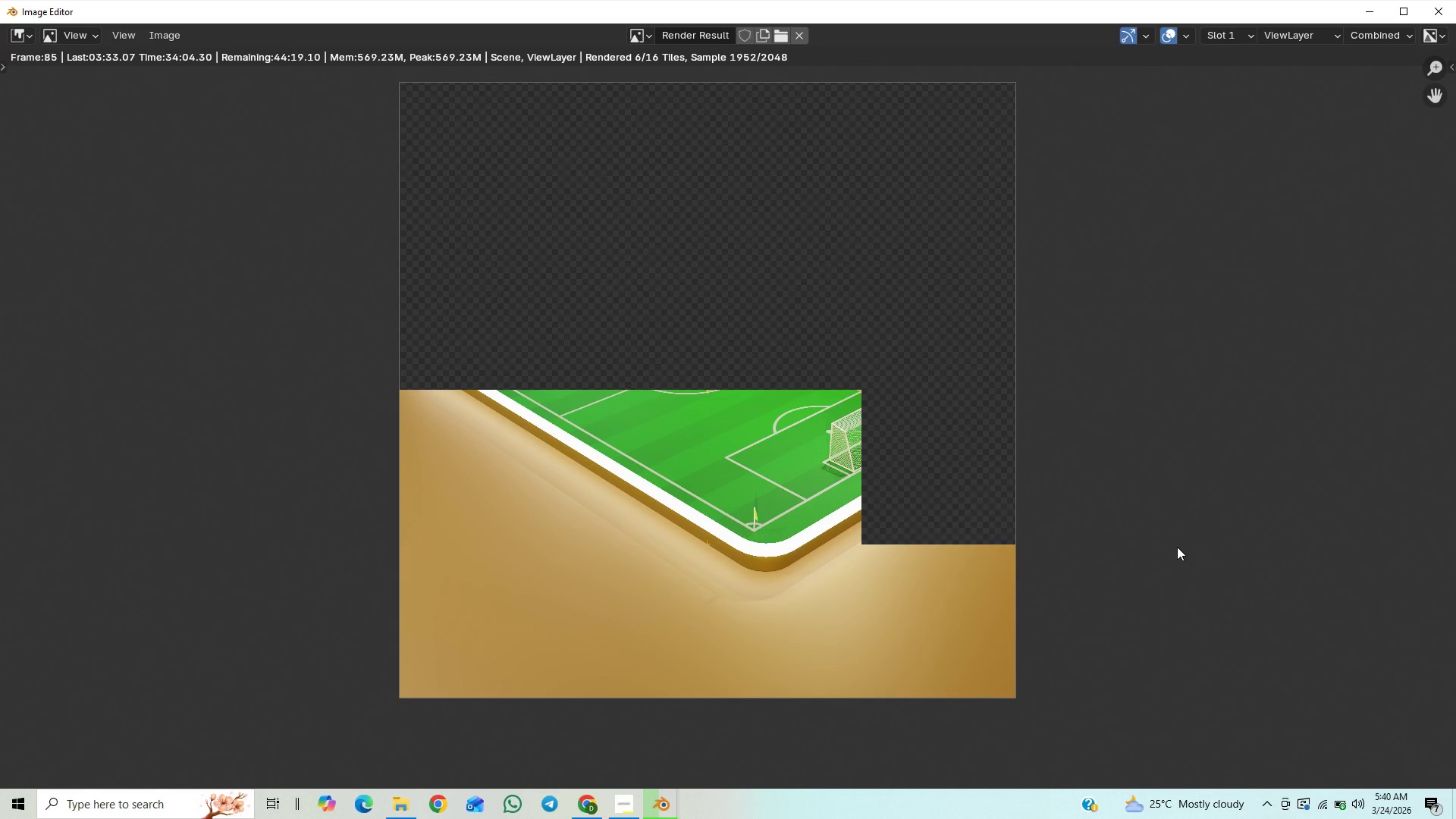 
wait(65.94)
 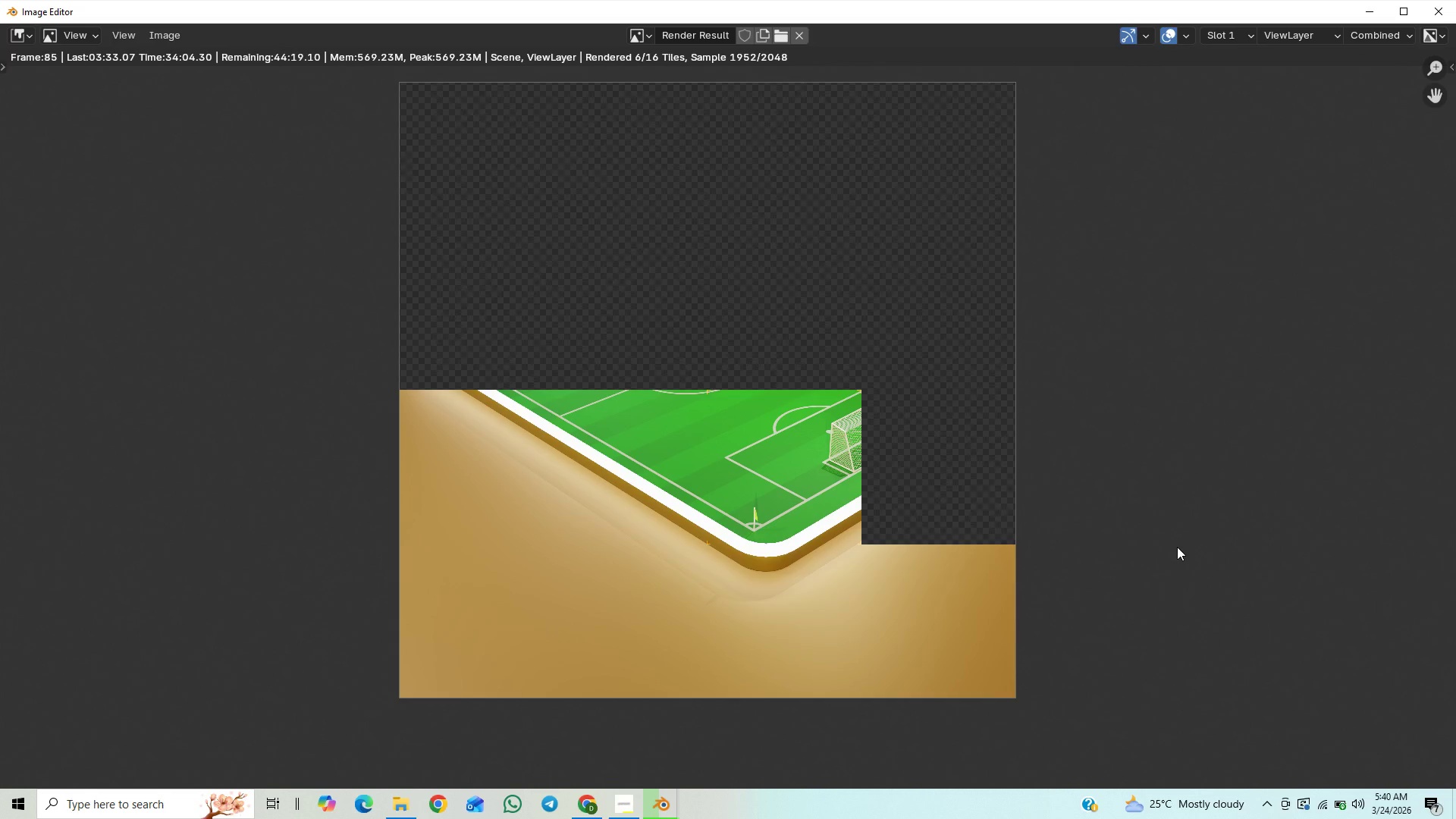 
mouse_move([1342, 787])
 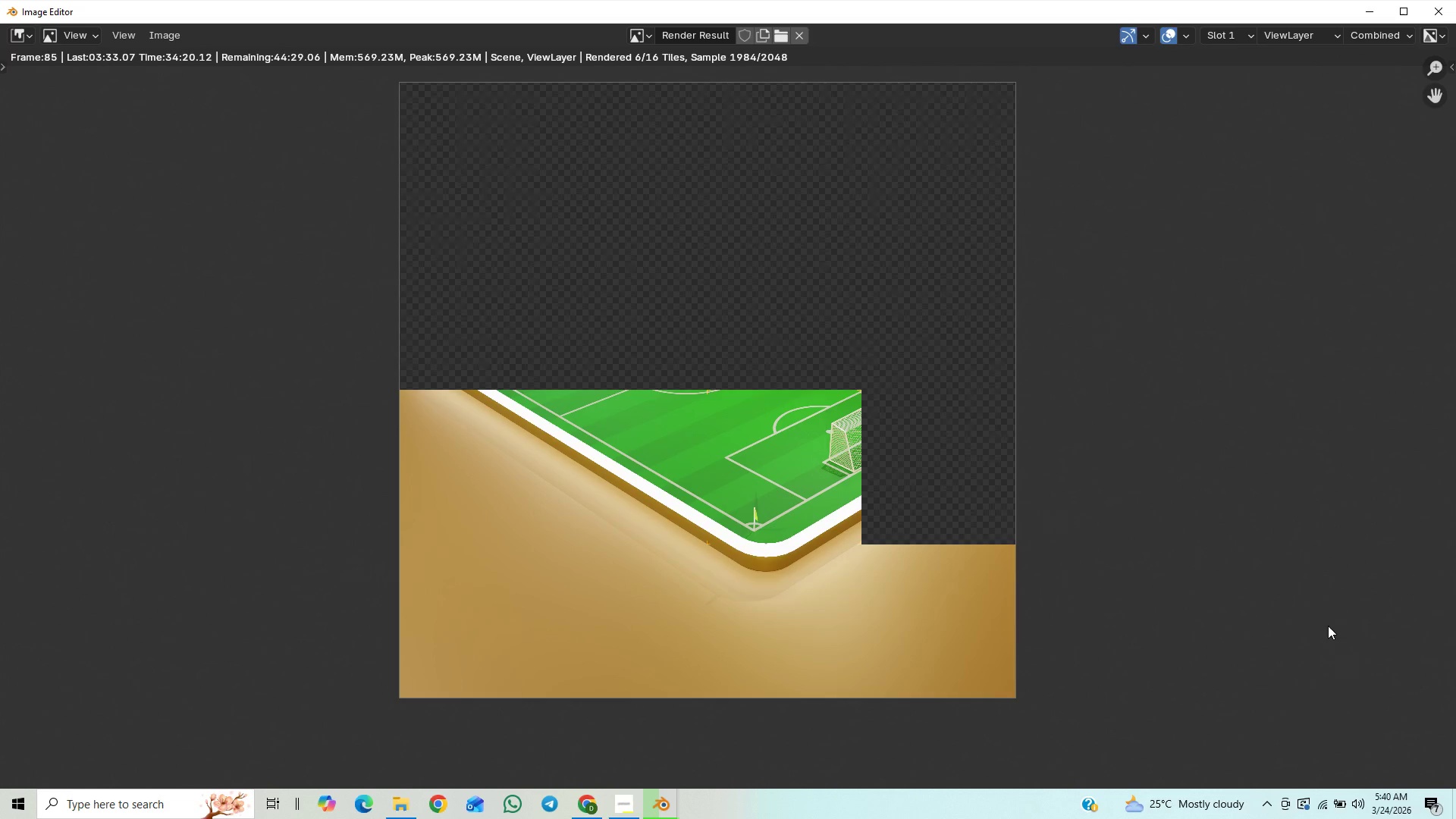 
wait(8.25)
 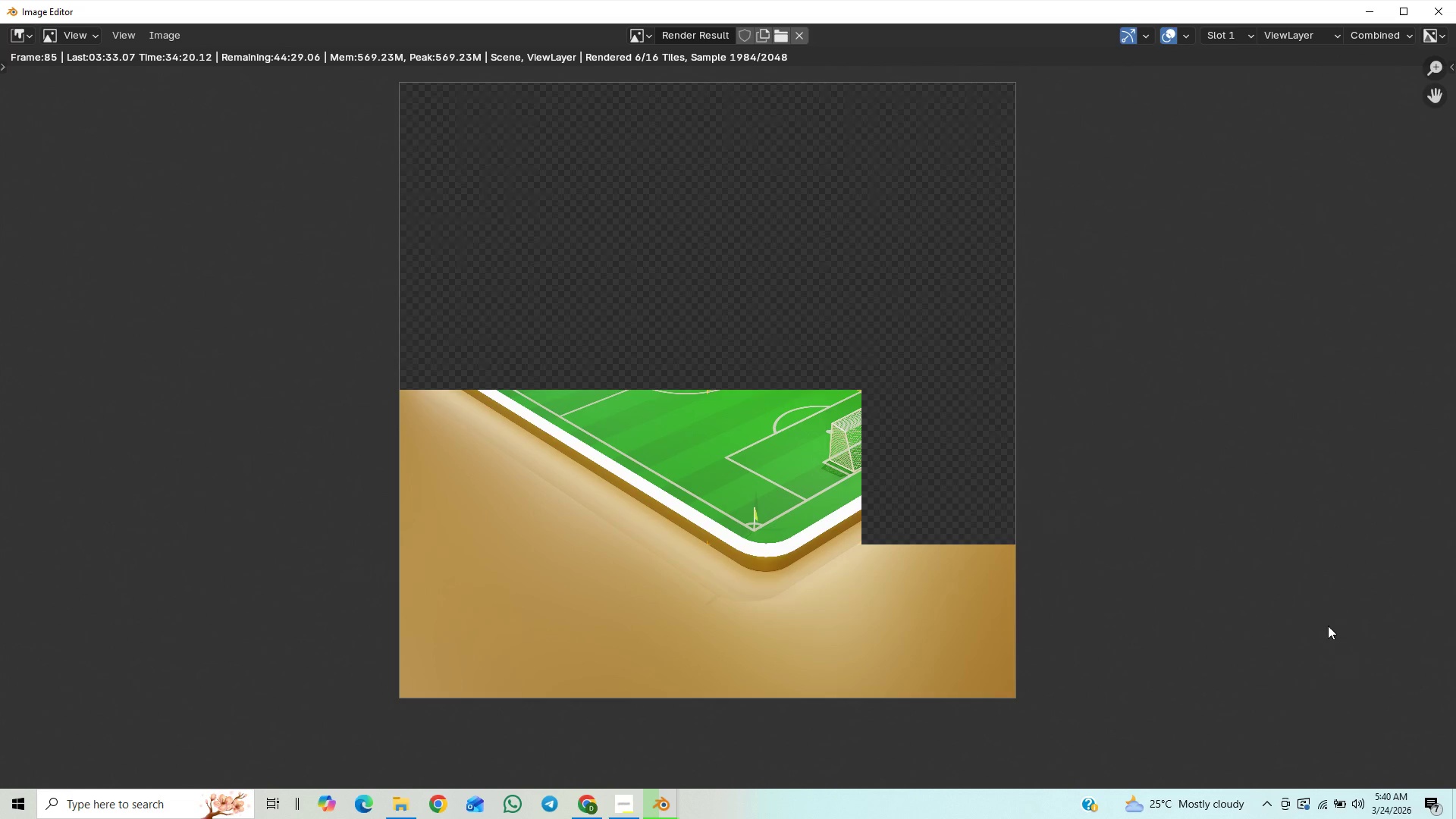 
mouse_move([1316, 783])
 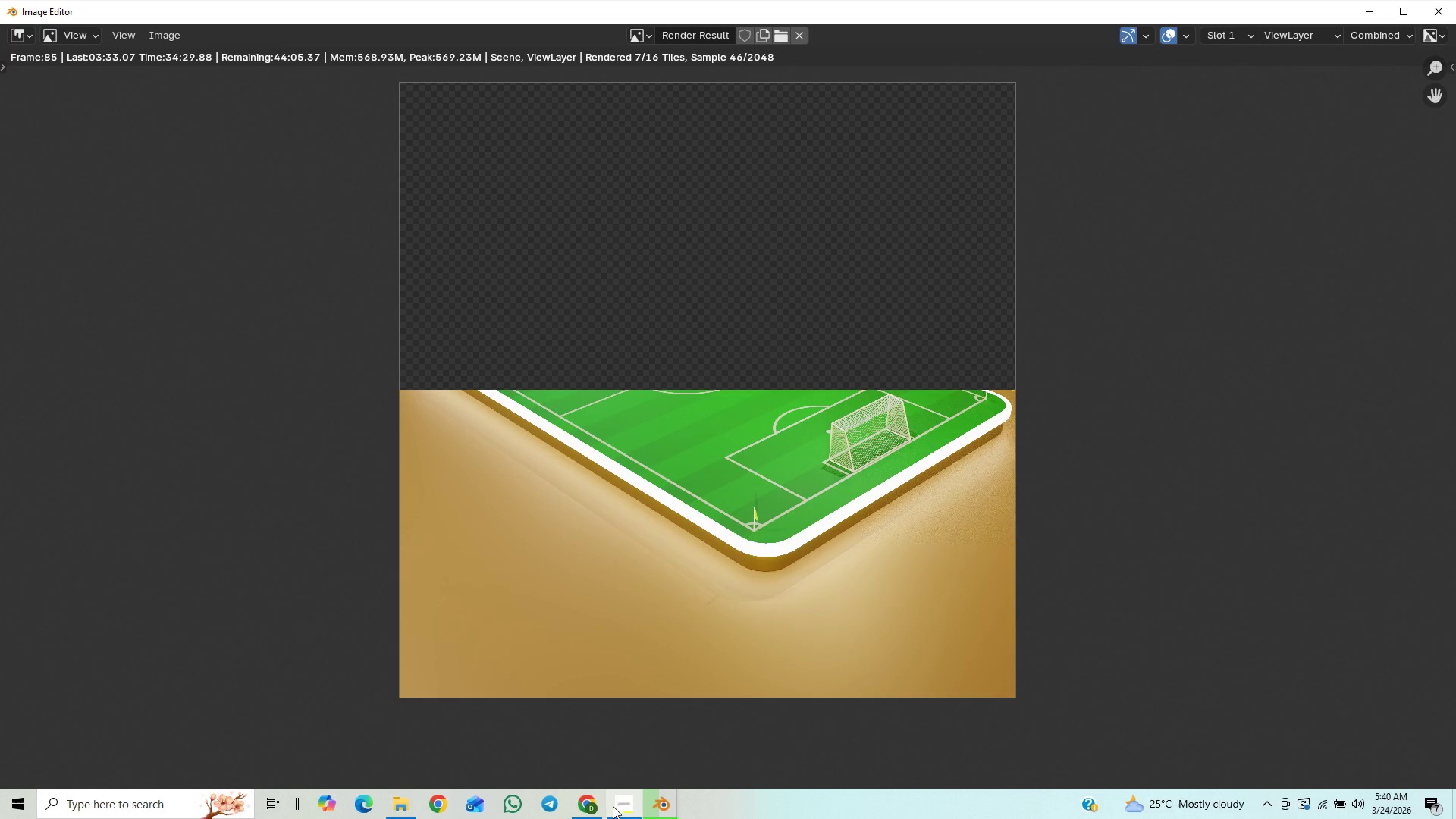 
left_click([623, 801])